 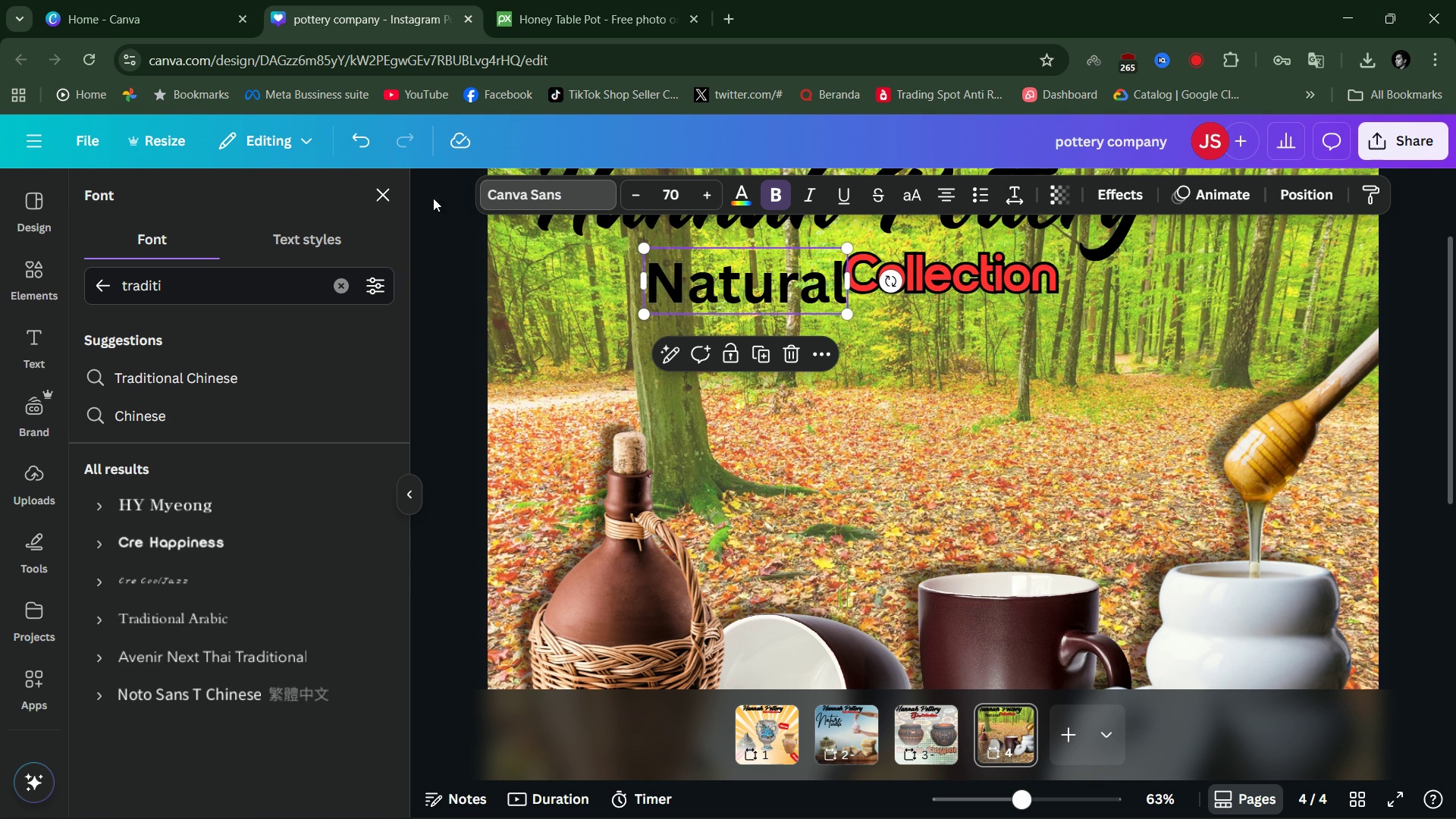 
double_click([187, 293])
 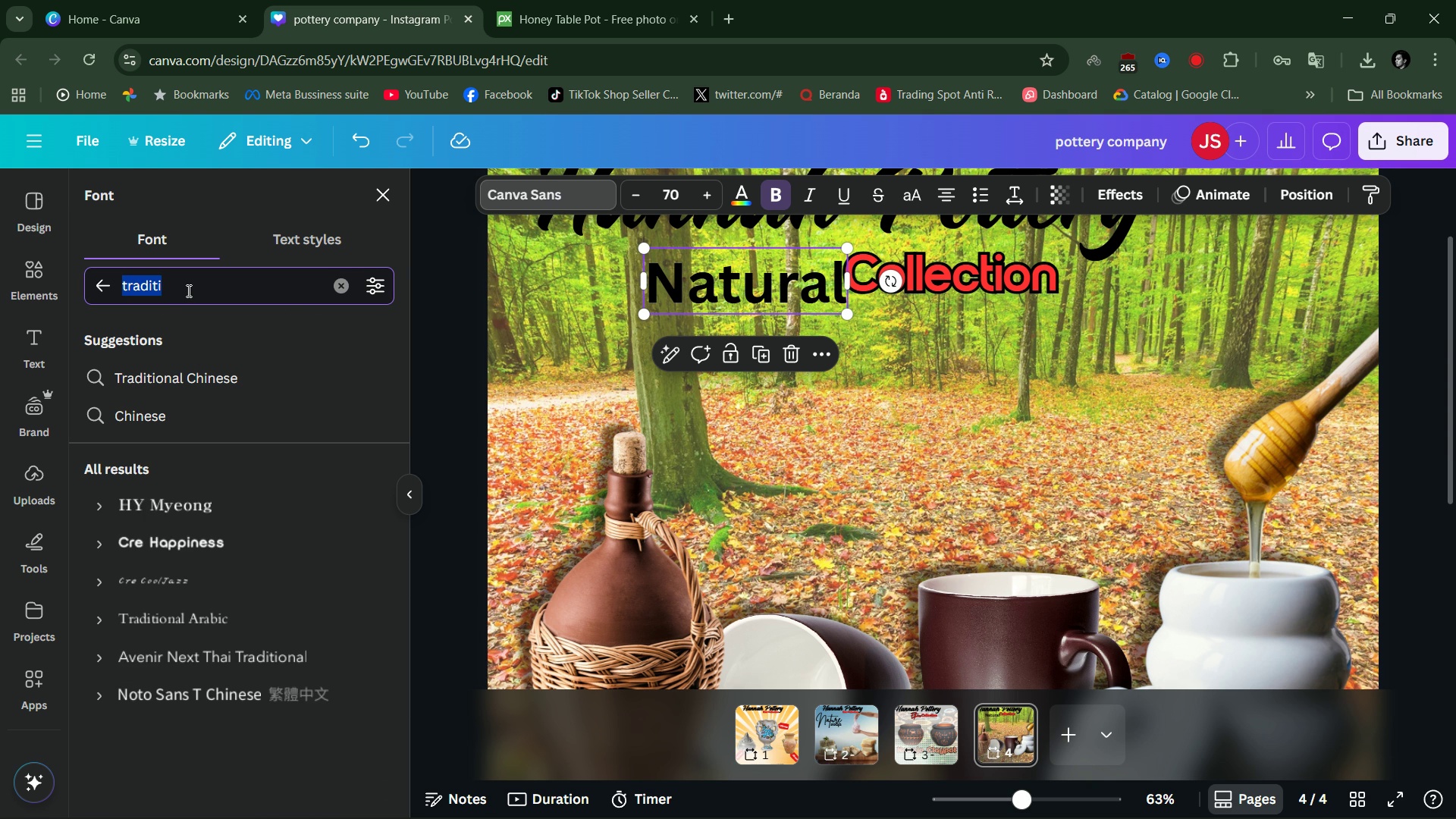 
type(natural)
 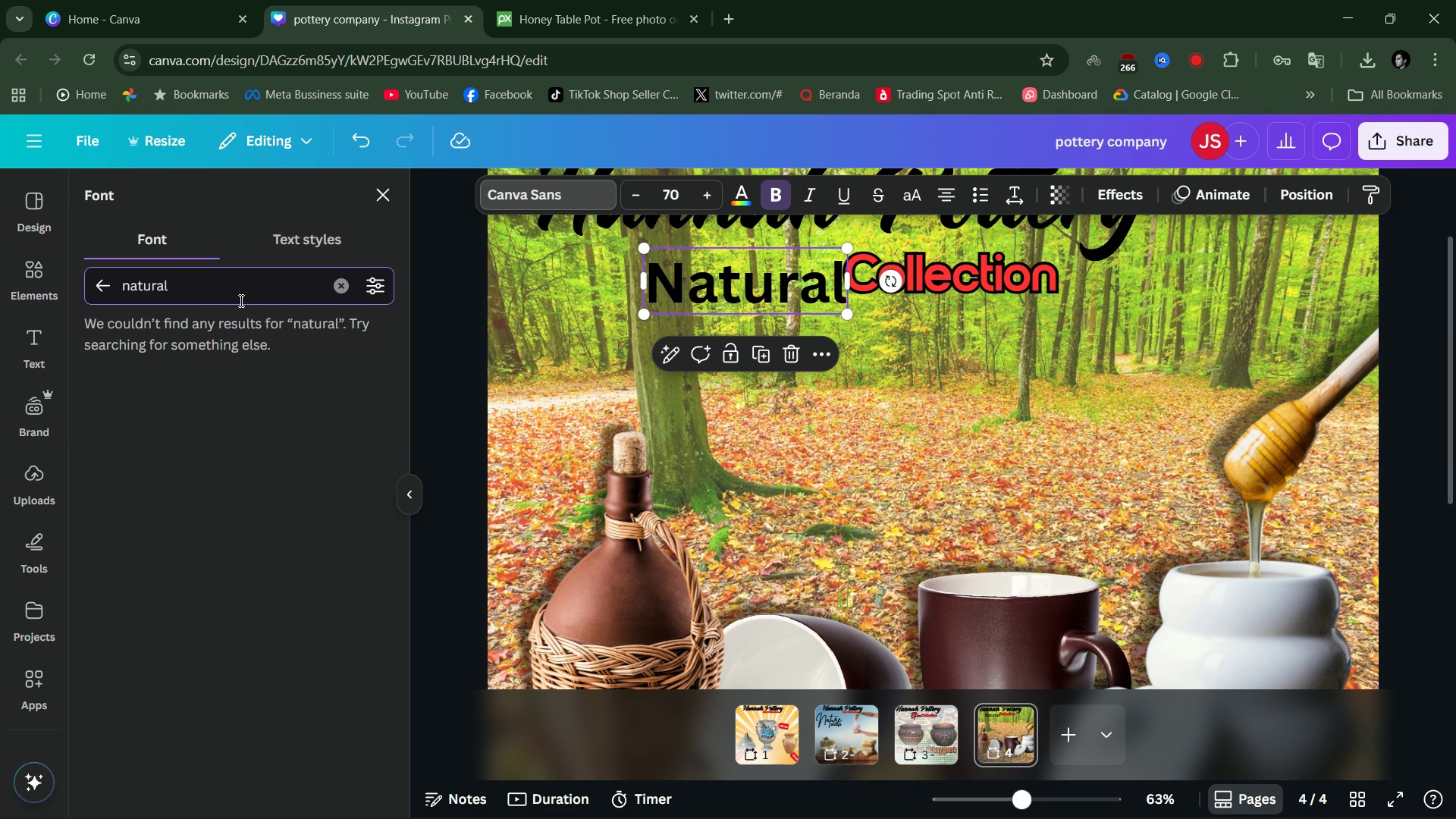 
key(Backspace)
key(Backspace)
key(Backspace)
key(Backspace)
key(Backspace)
key(Backspace)
key(Backspace)
type(nat)
key(Backspace)
key(Backspace)
key(Backspace)
 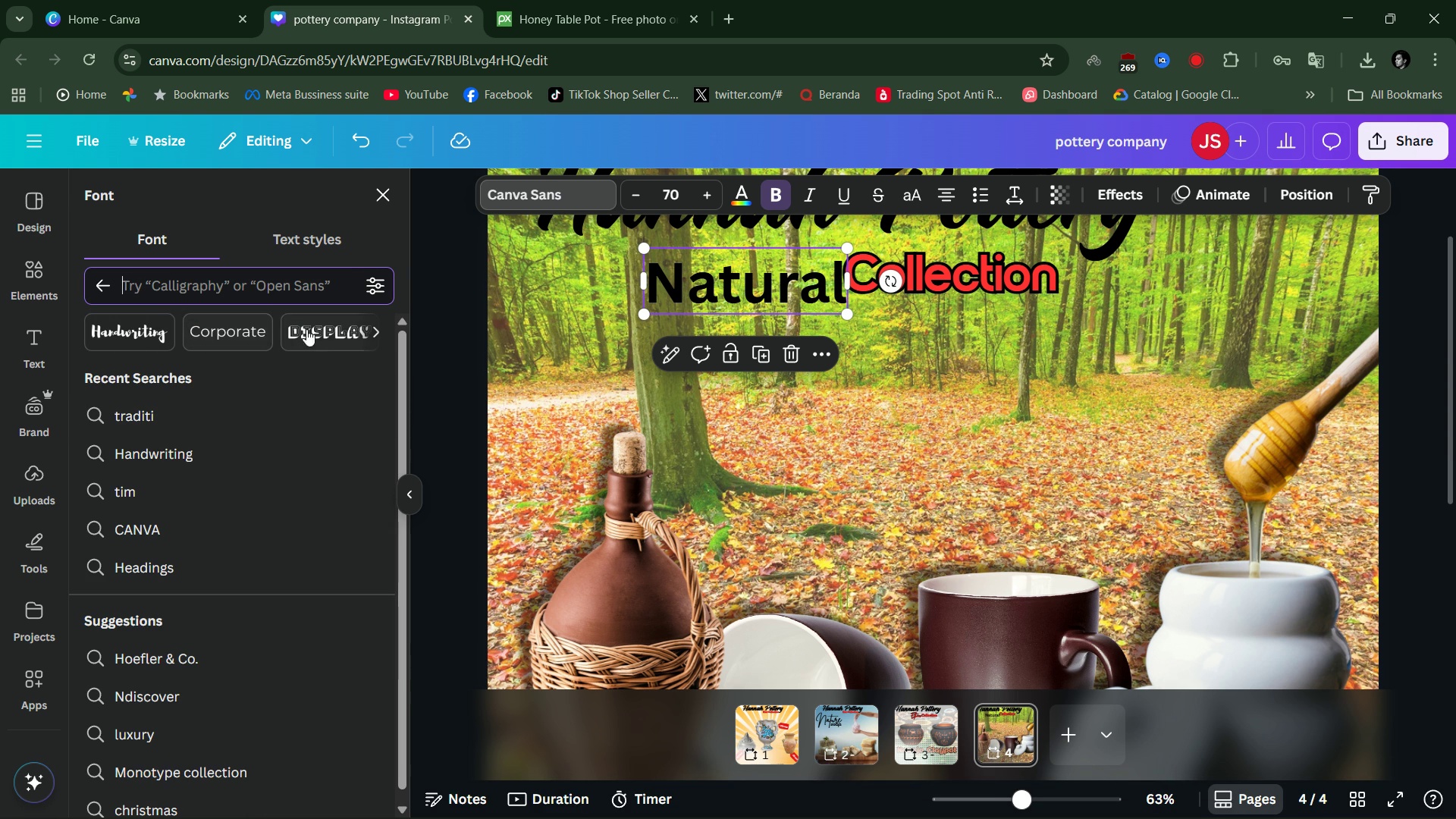 
left_click([376, 330])
 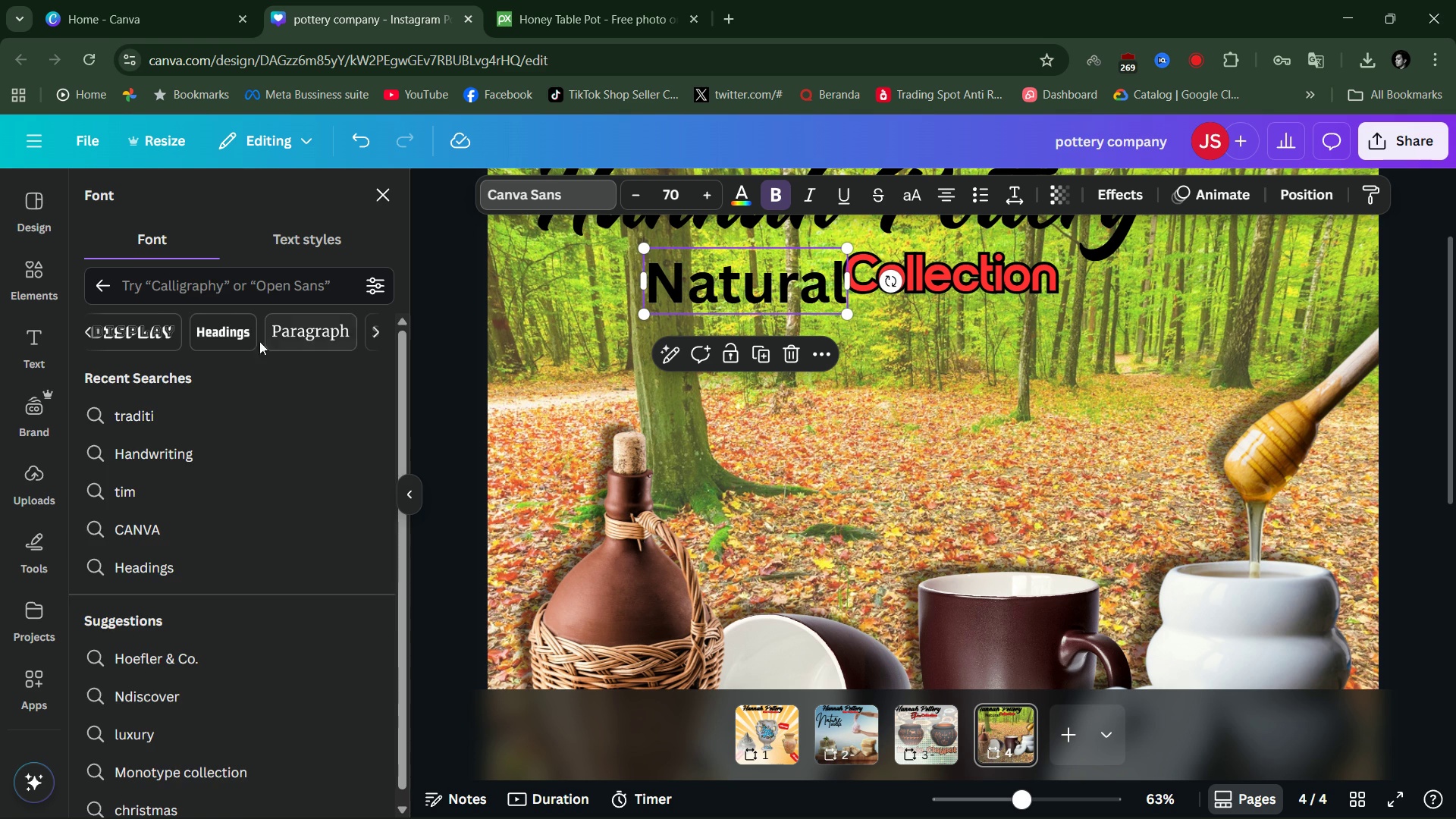 
left_click([240, 334])
 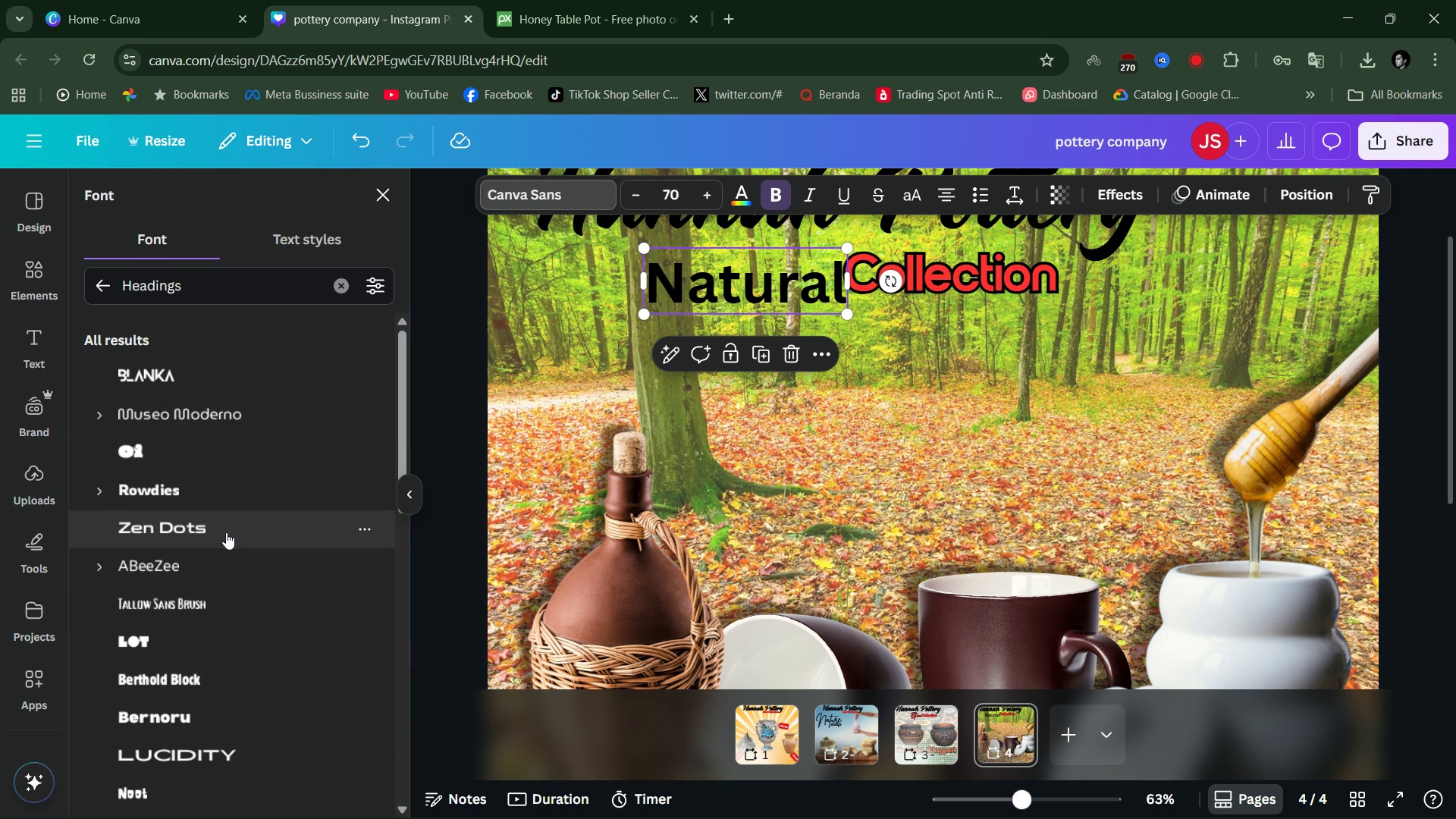 
wait(6.92)
 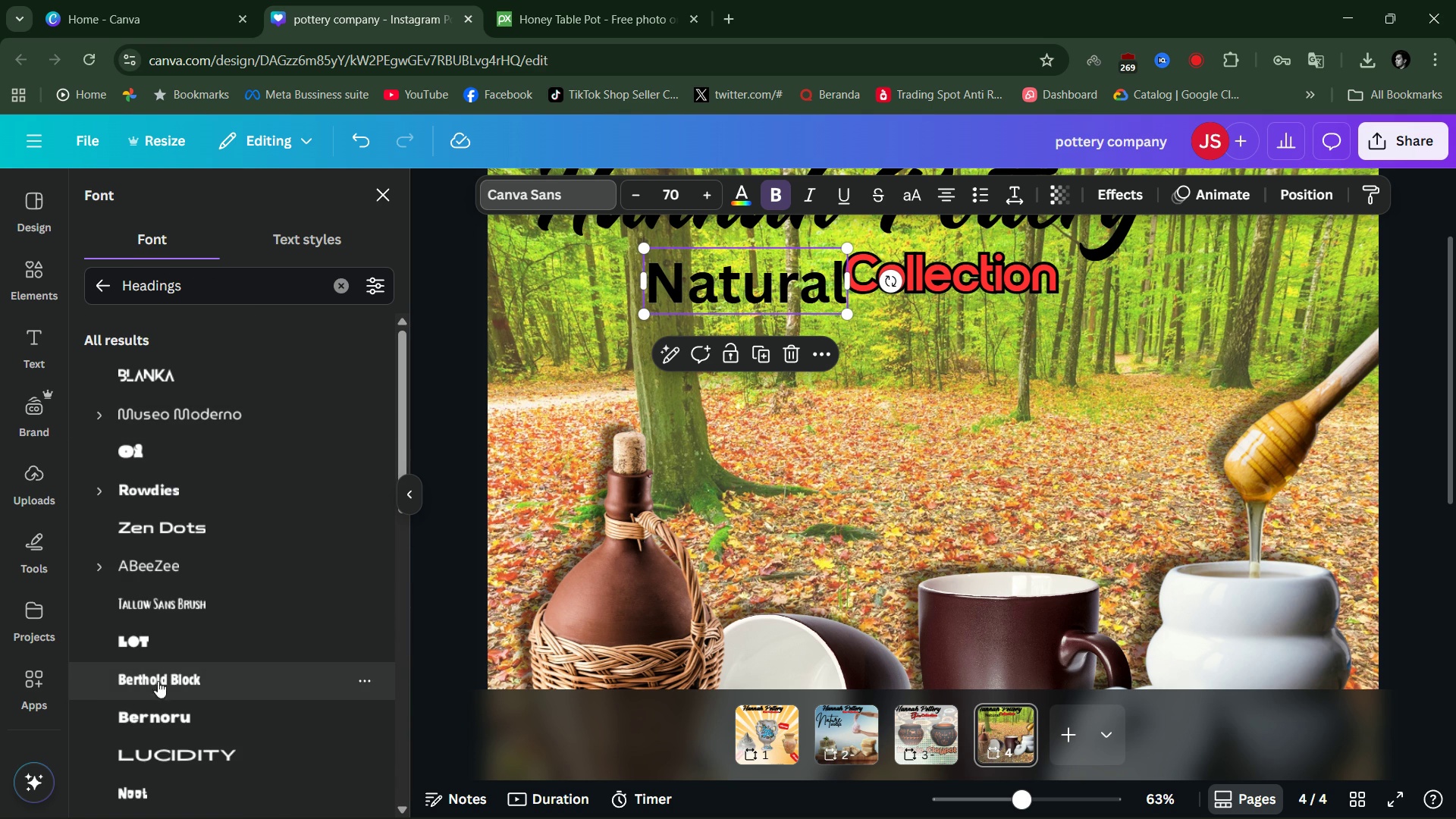 
mouse_move([224, 722])
 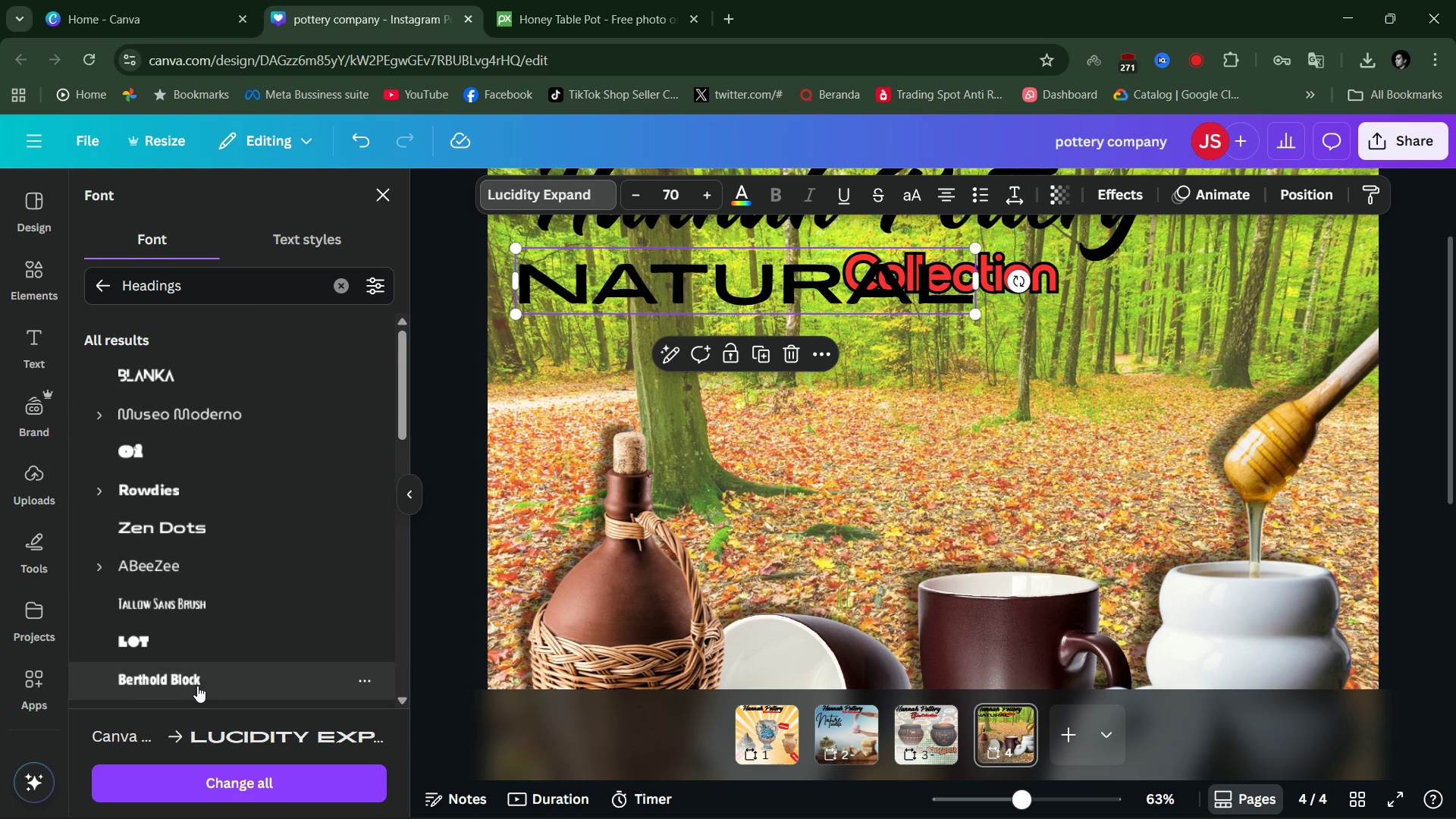 
scroll: coordinate [220, 651], scroll_direction: down, amount: 4.0
 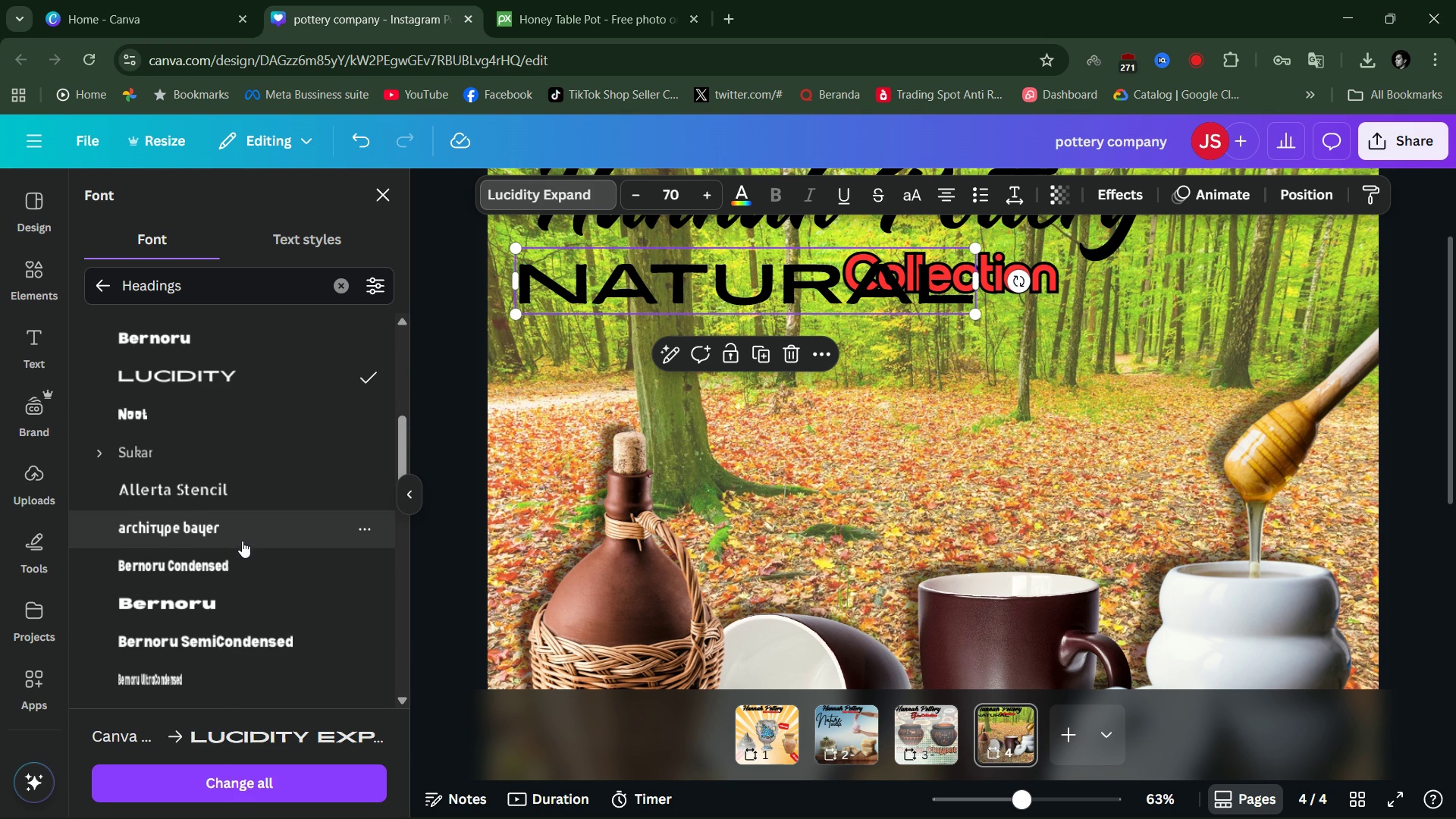 
left_click([243, 533])